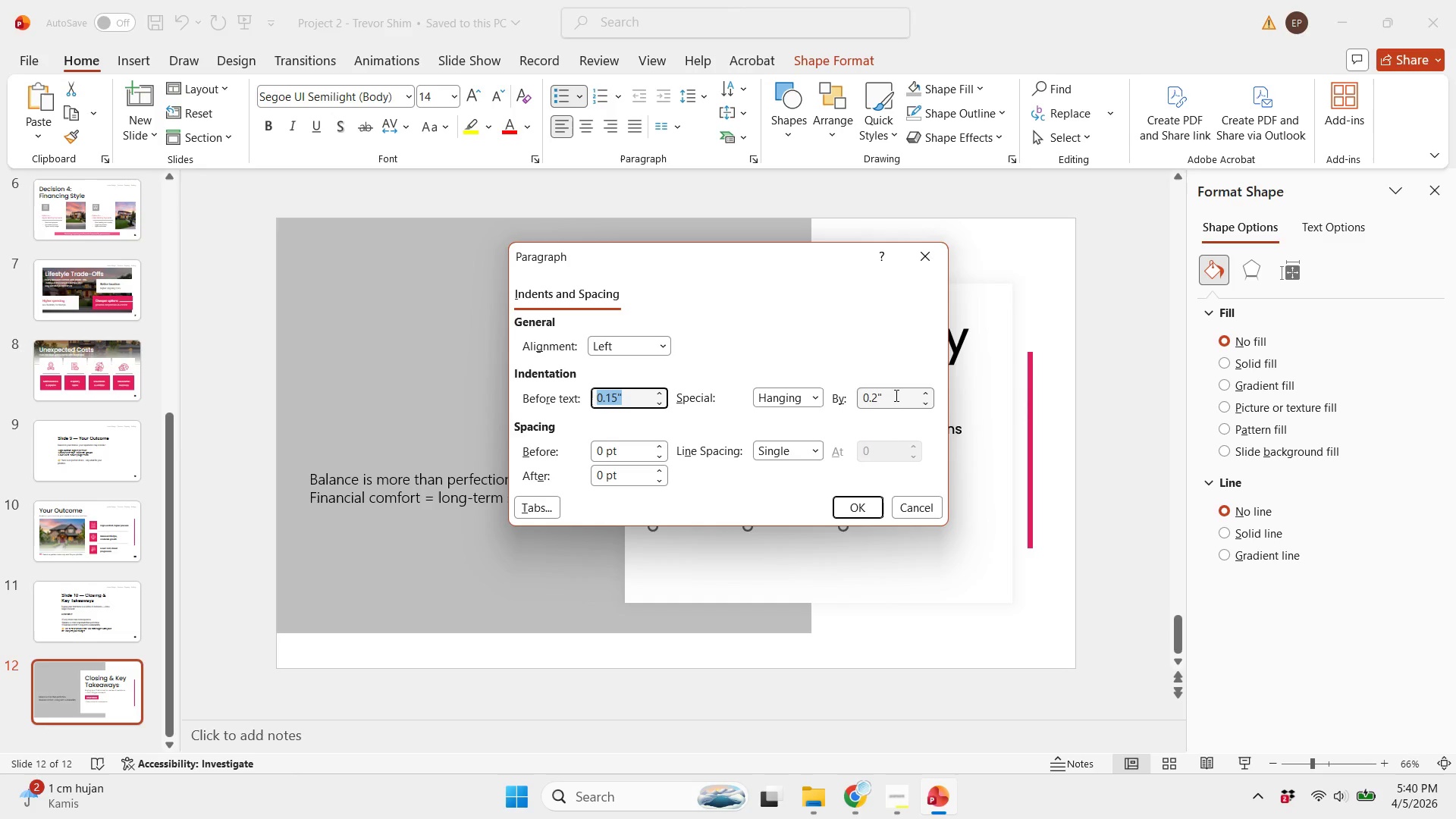 
key(Control+C)
 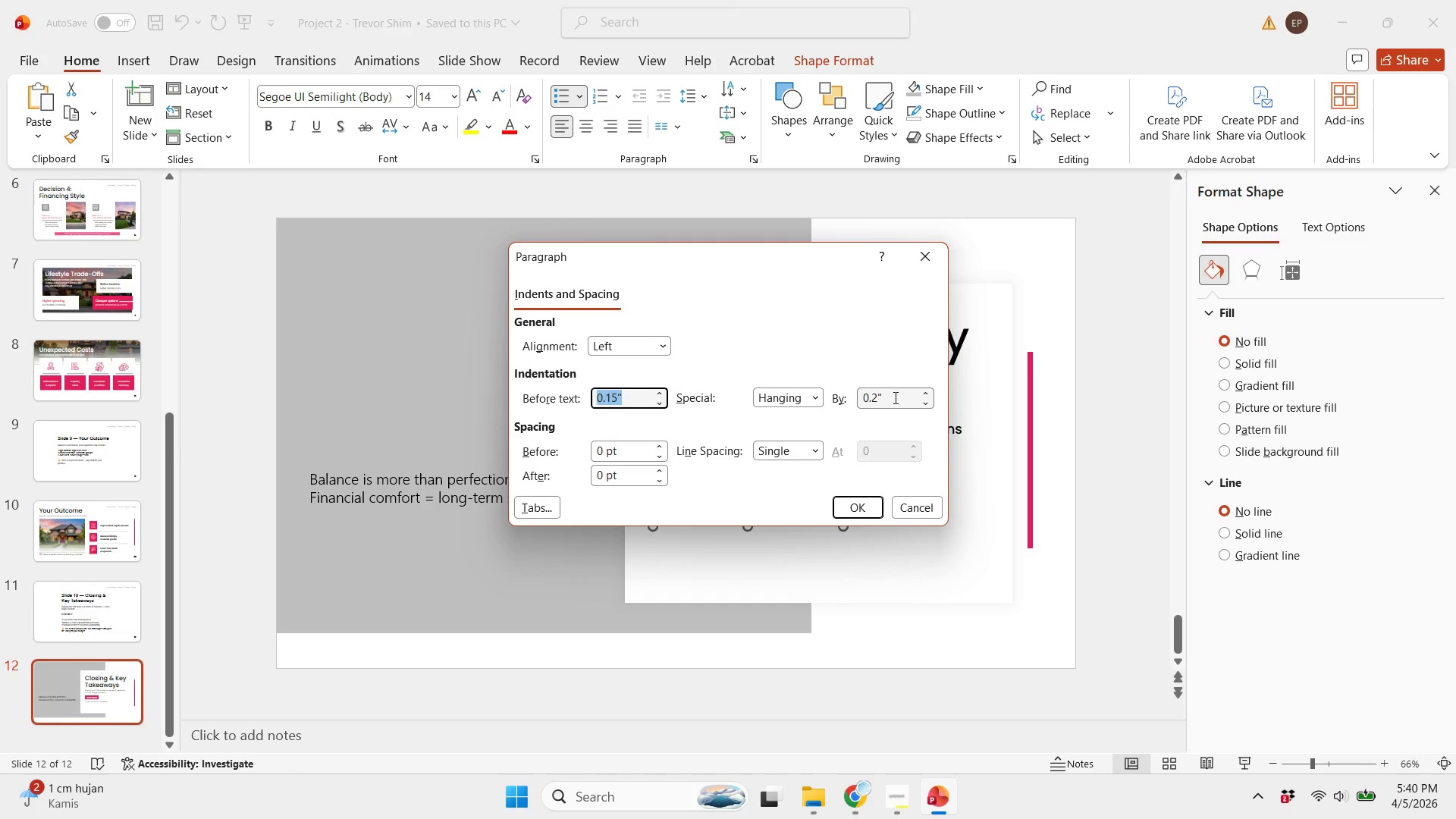 
left_click([894, 397])
 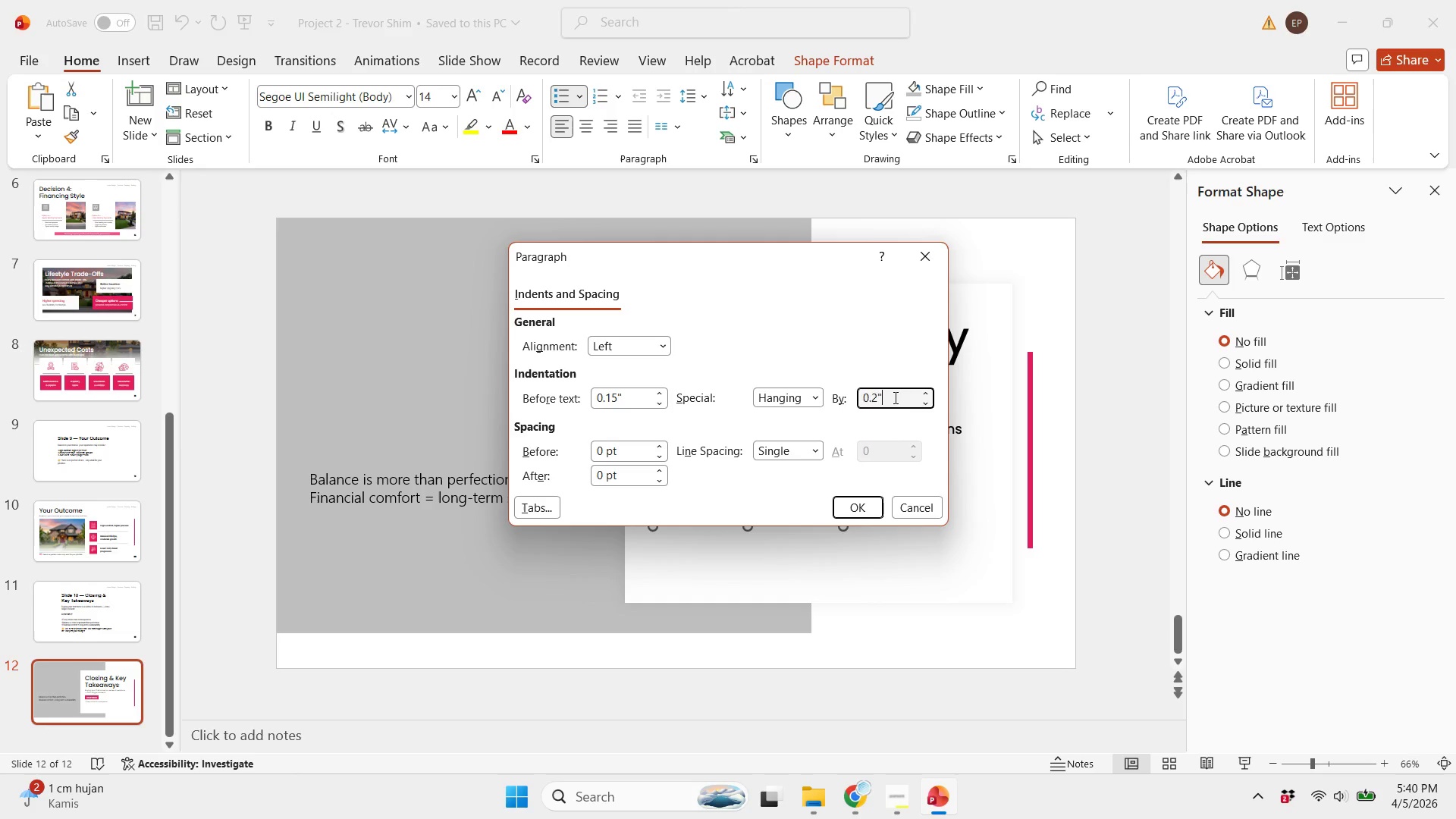 
key(Control+A)
 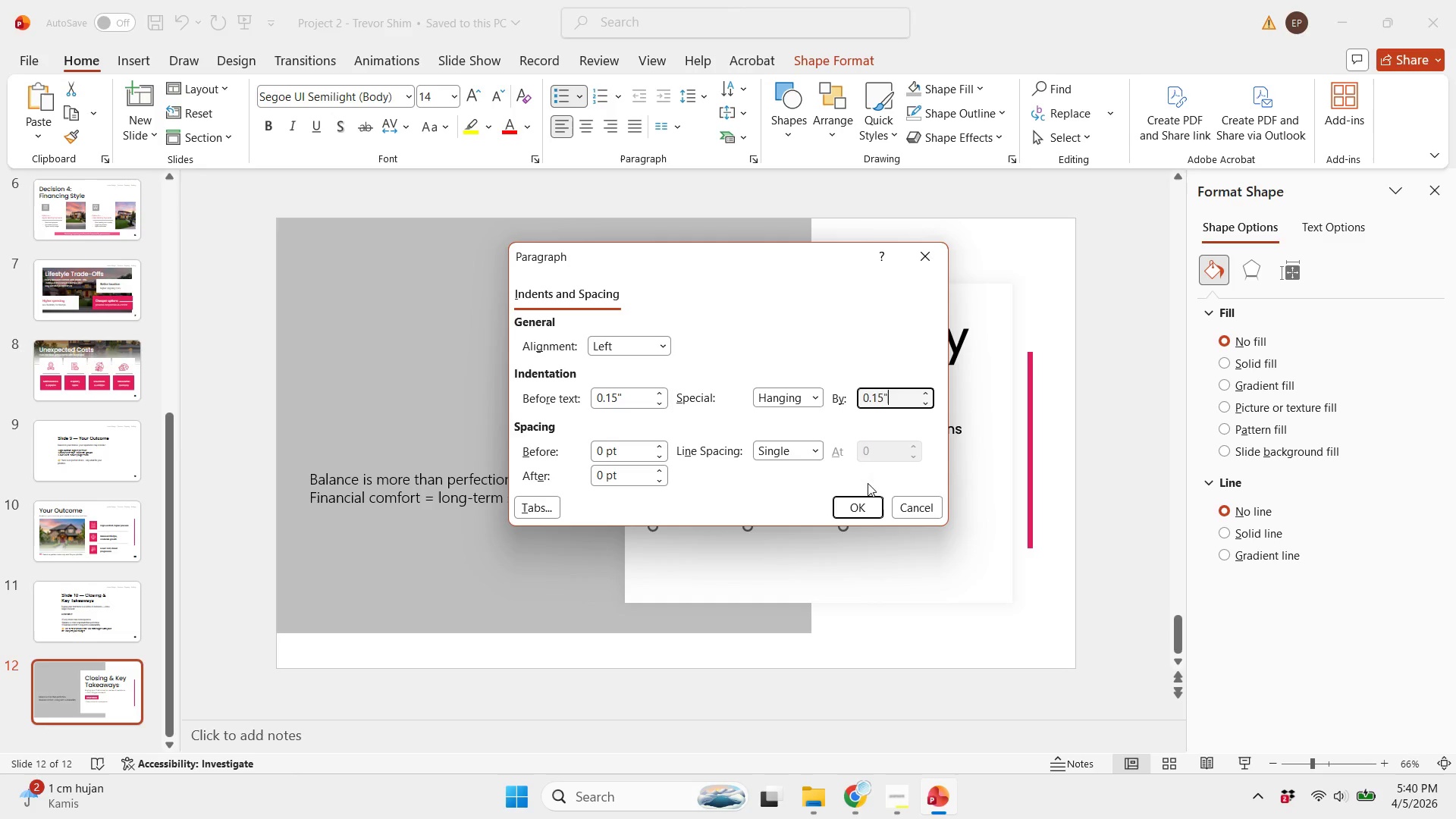 
key(Control+V)
 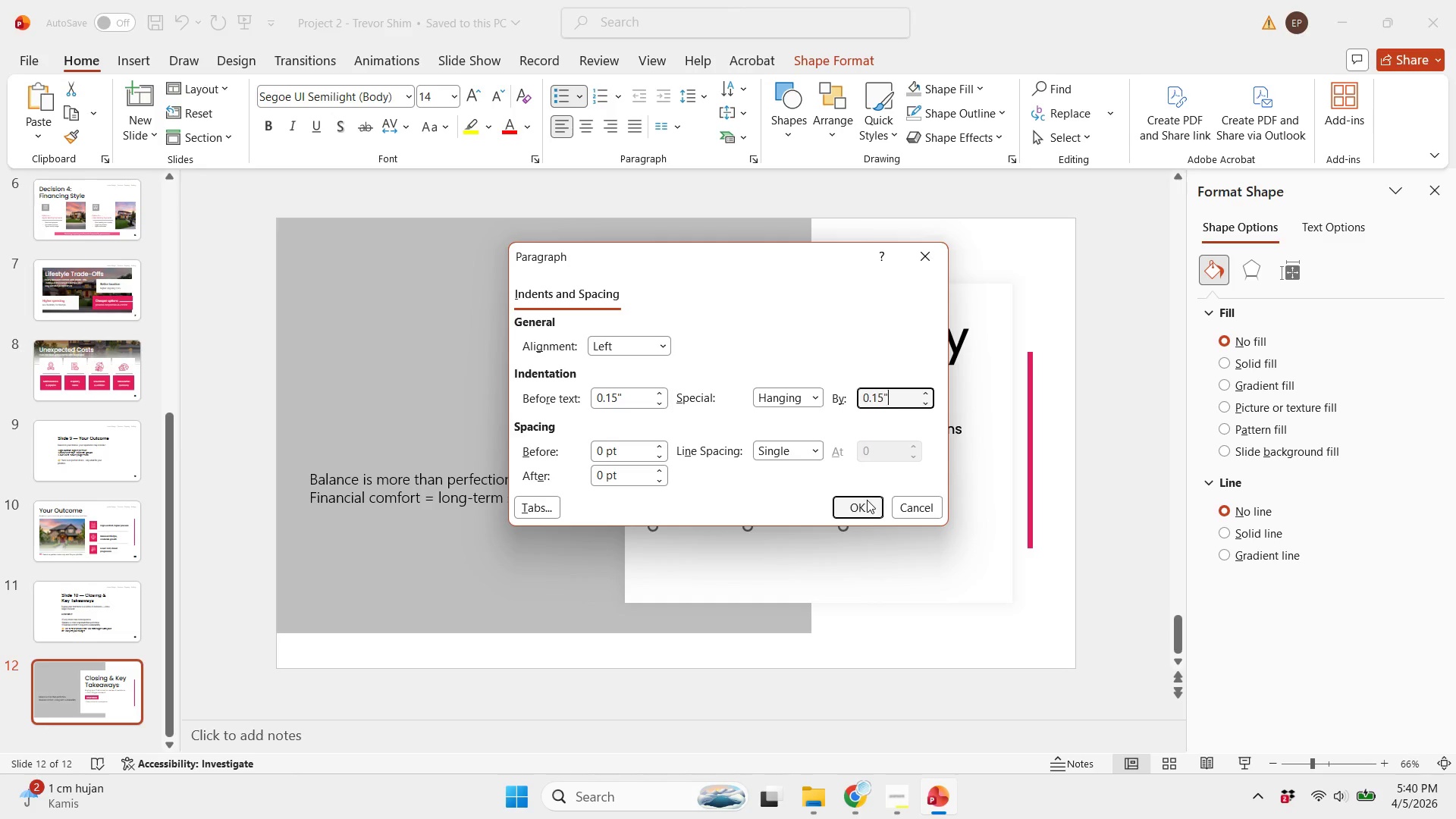 
left_click([867, 500])
 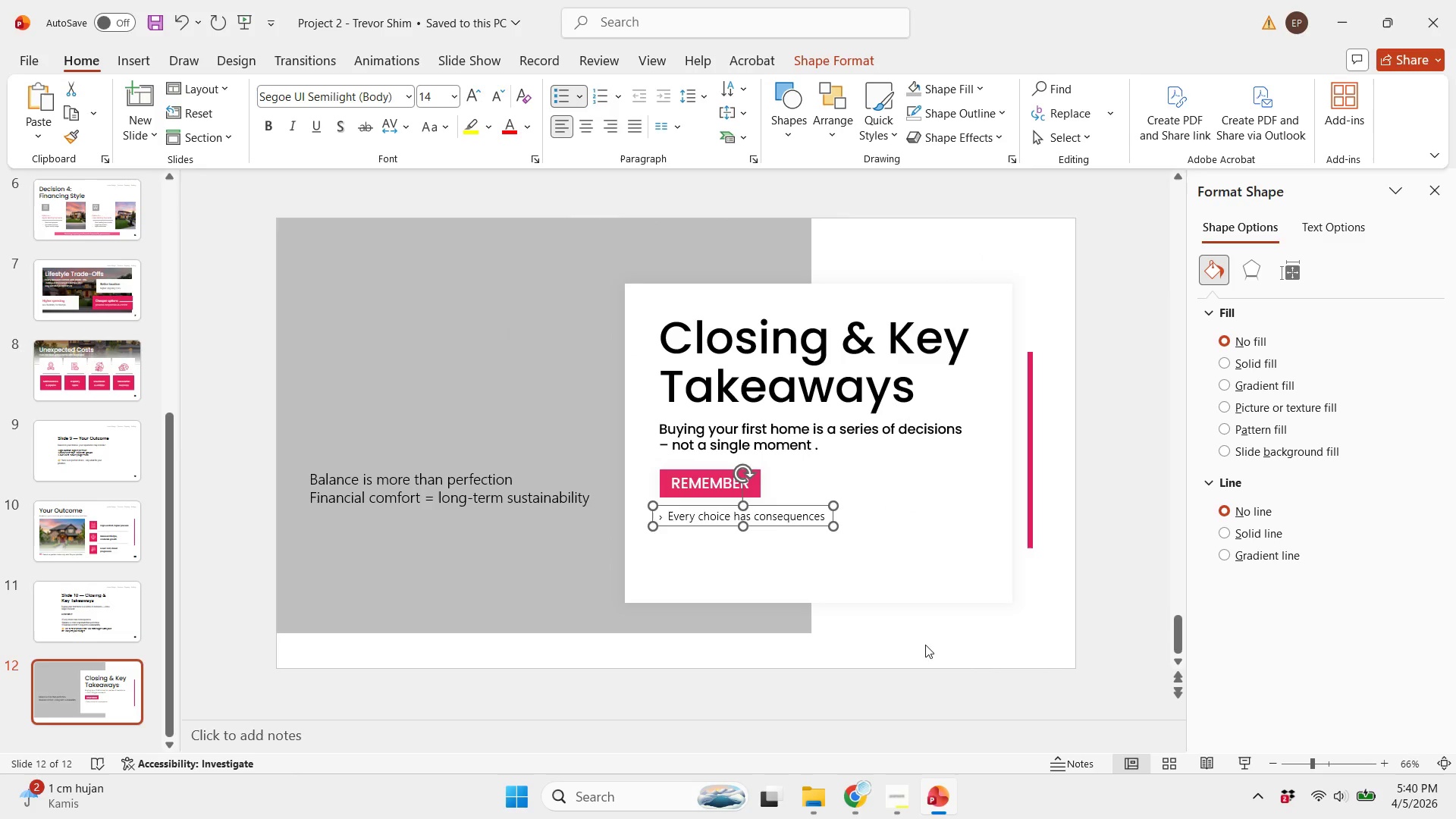 
left_click([924, 649])
 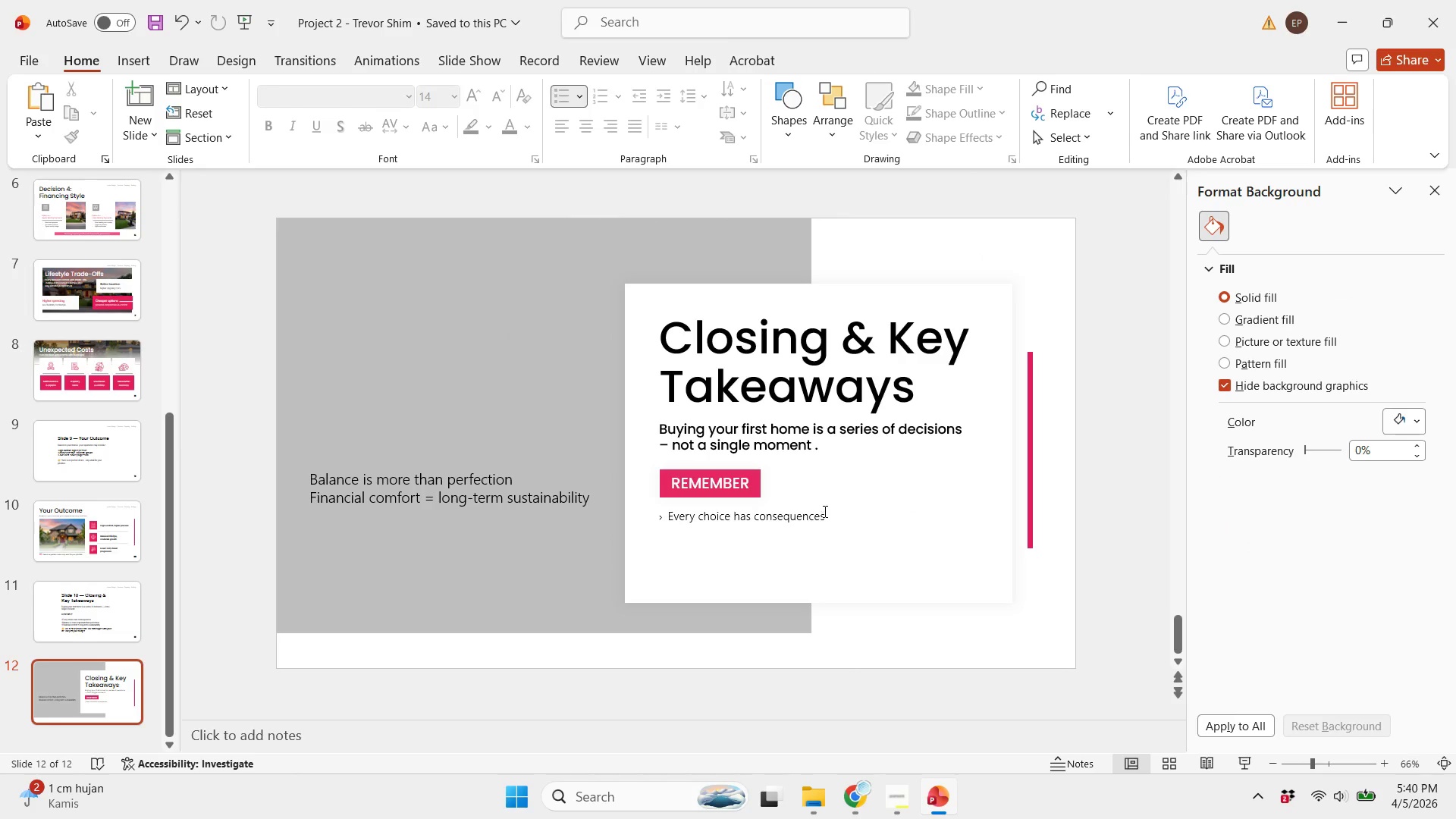 
left_click([823, 511])
 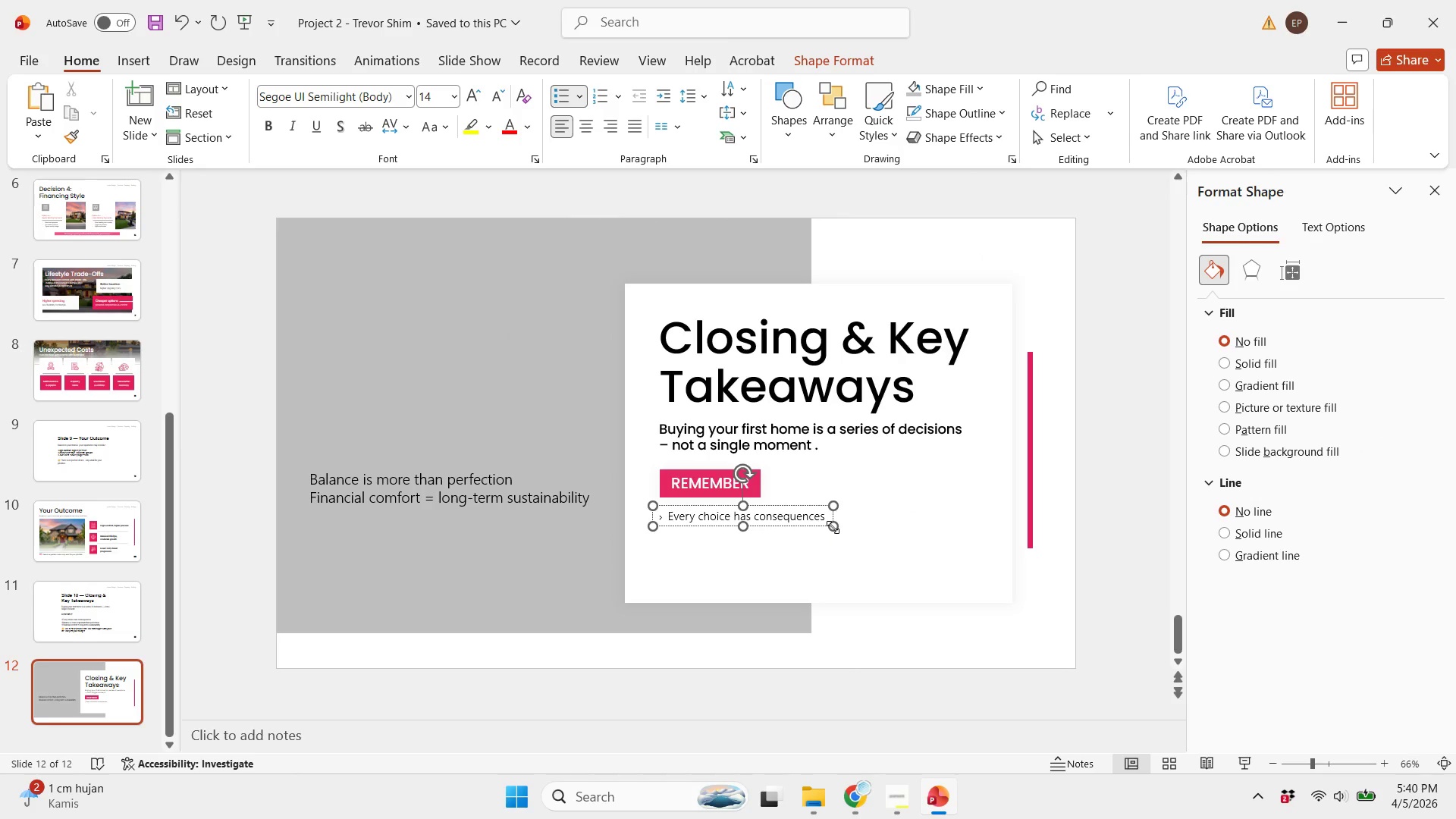 
key(Enter)
 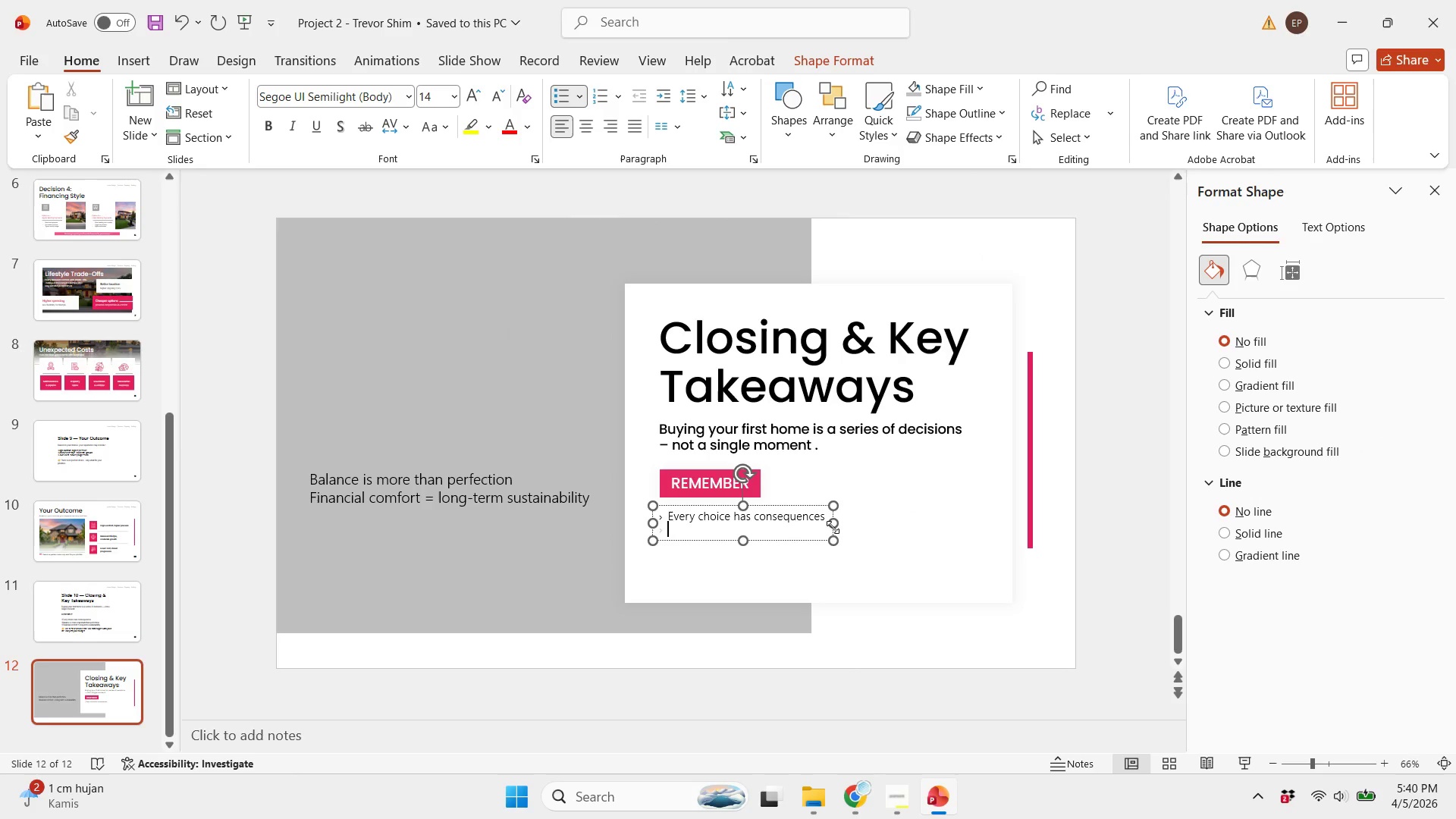 
hold_key(key=ShiftLeft, duration=0.31)
 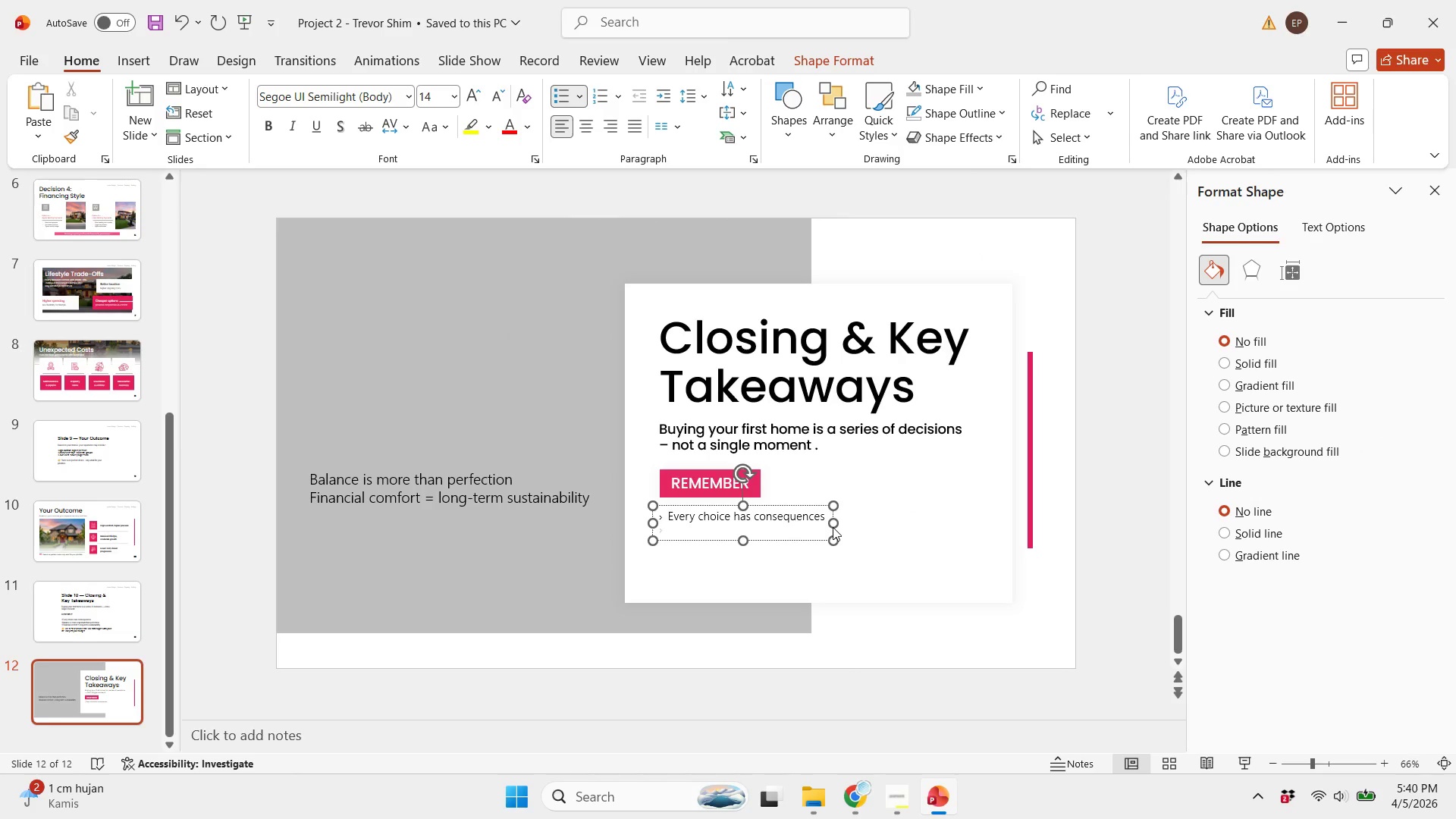 
key(Backspace)
 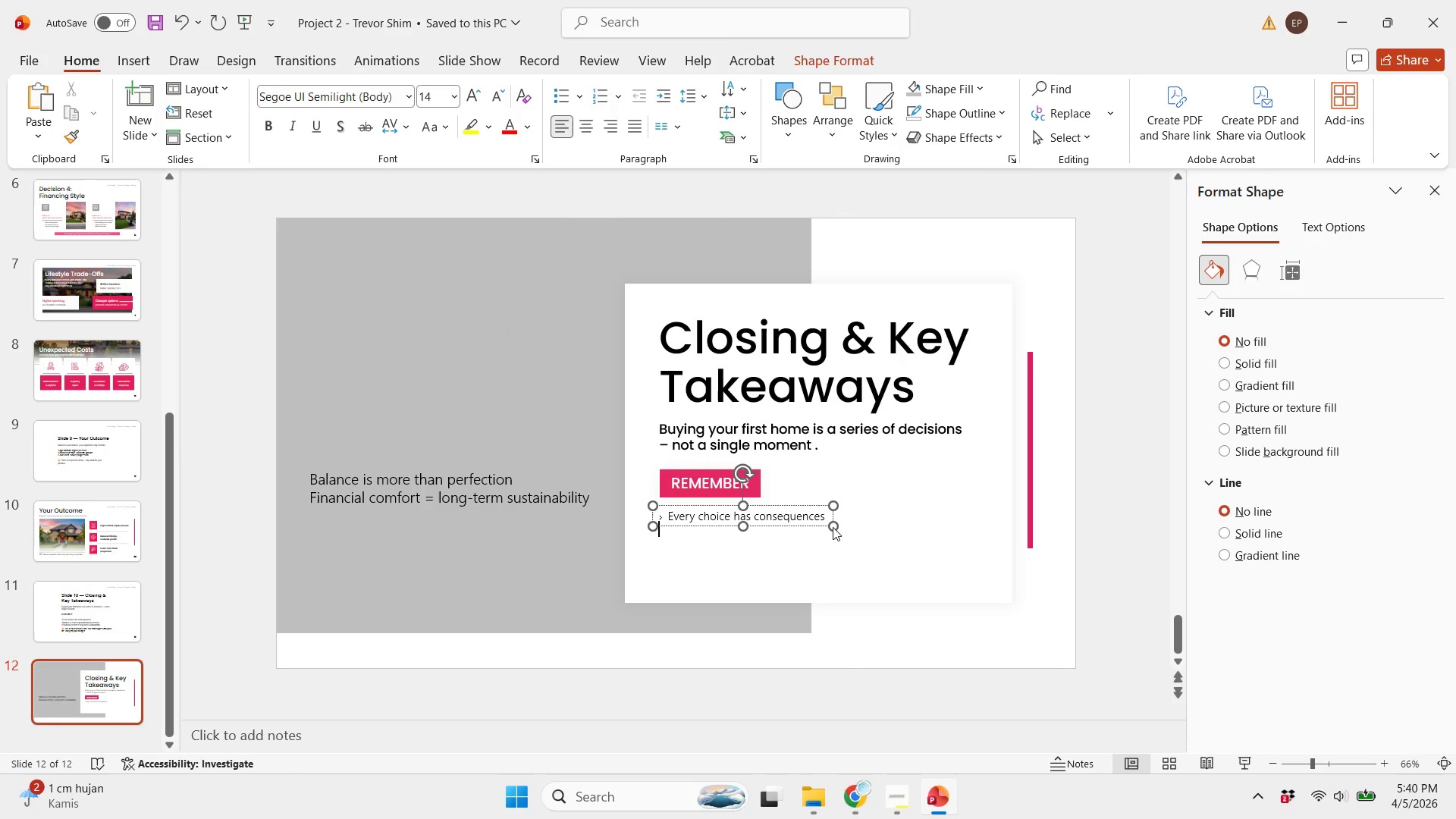 
key(Backspace)
 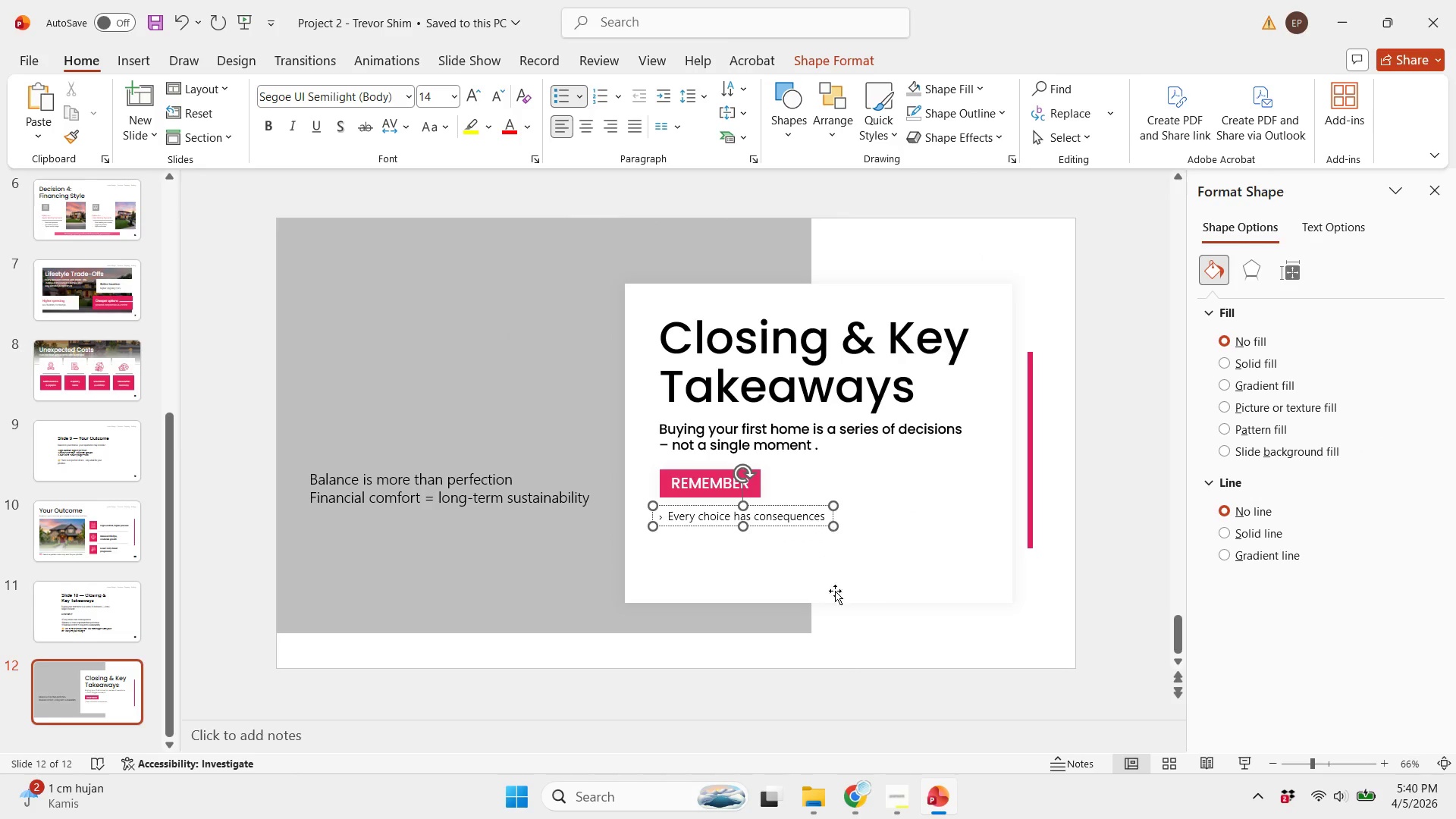 
left_click([862, 620])
 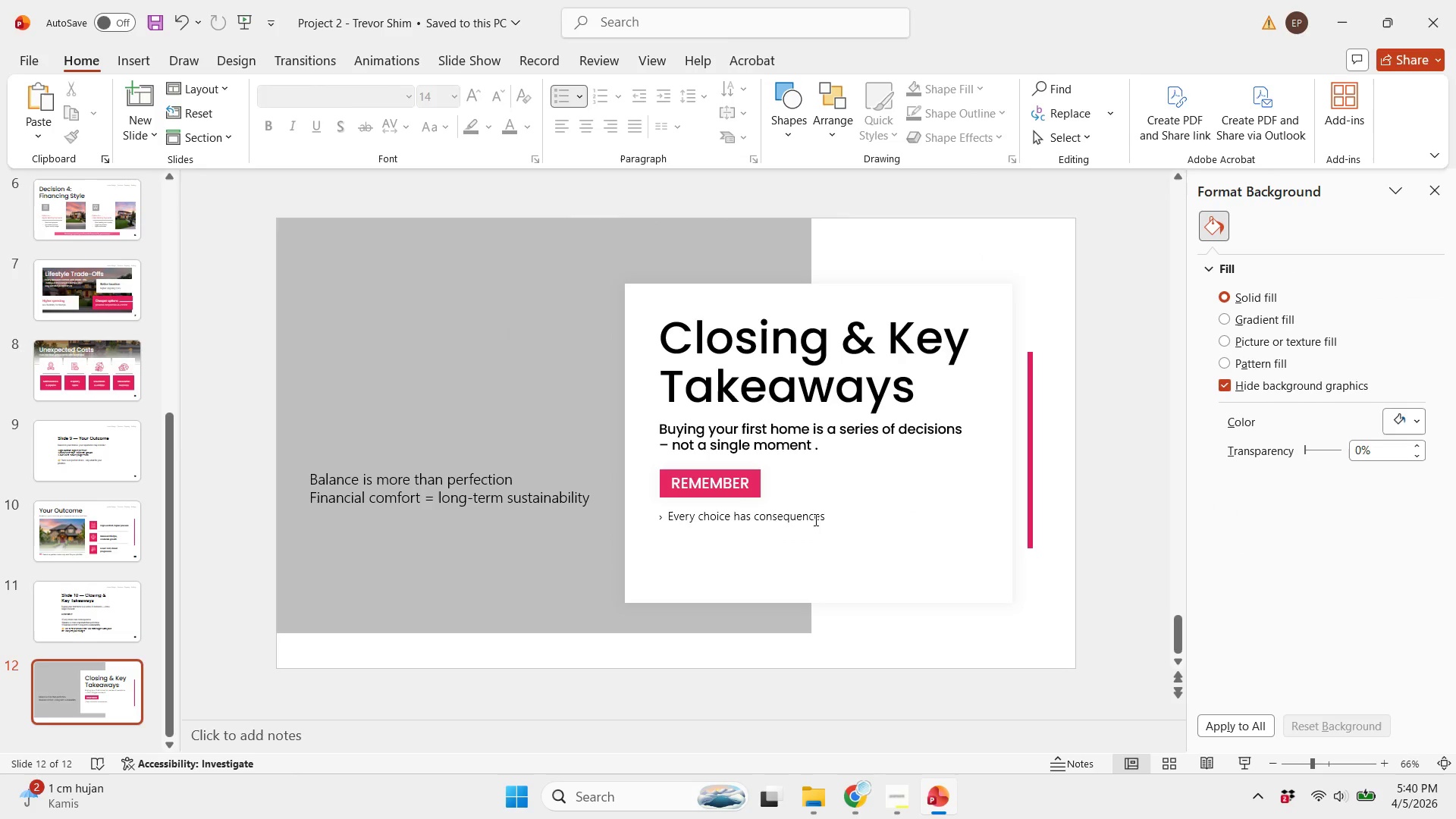 
left_click([810, 514])
 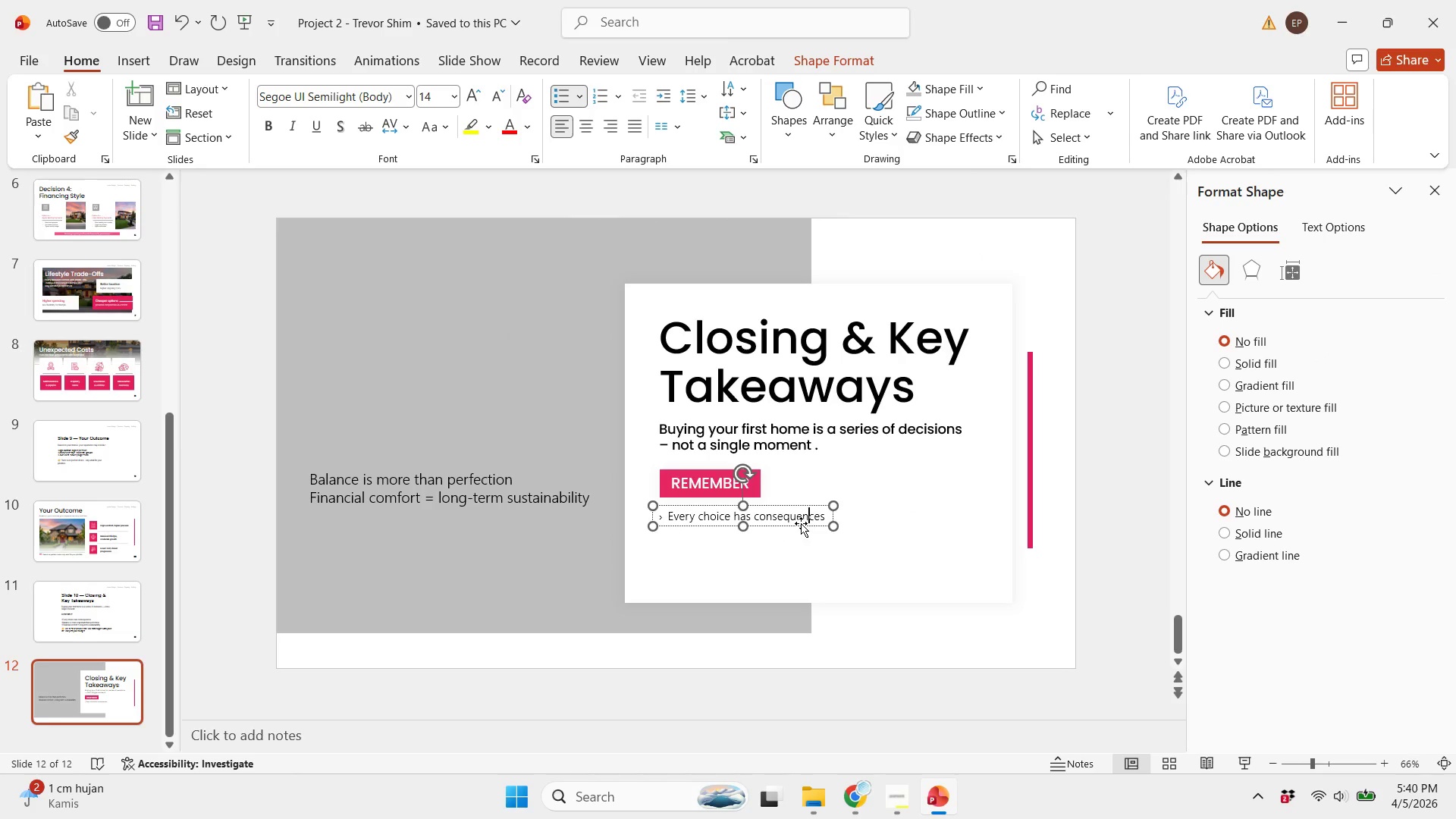 
left_click([801, 523])
 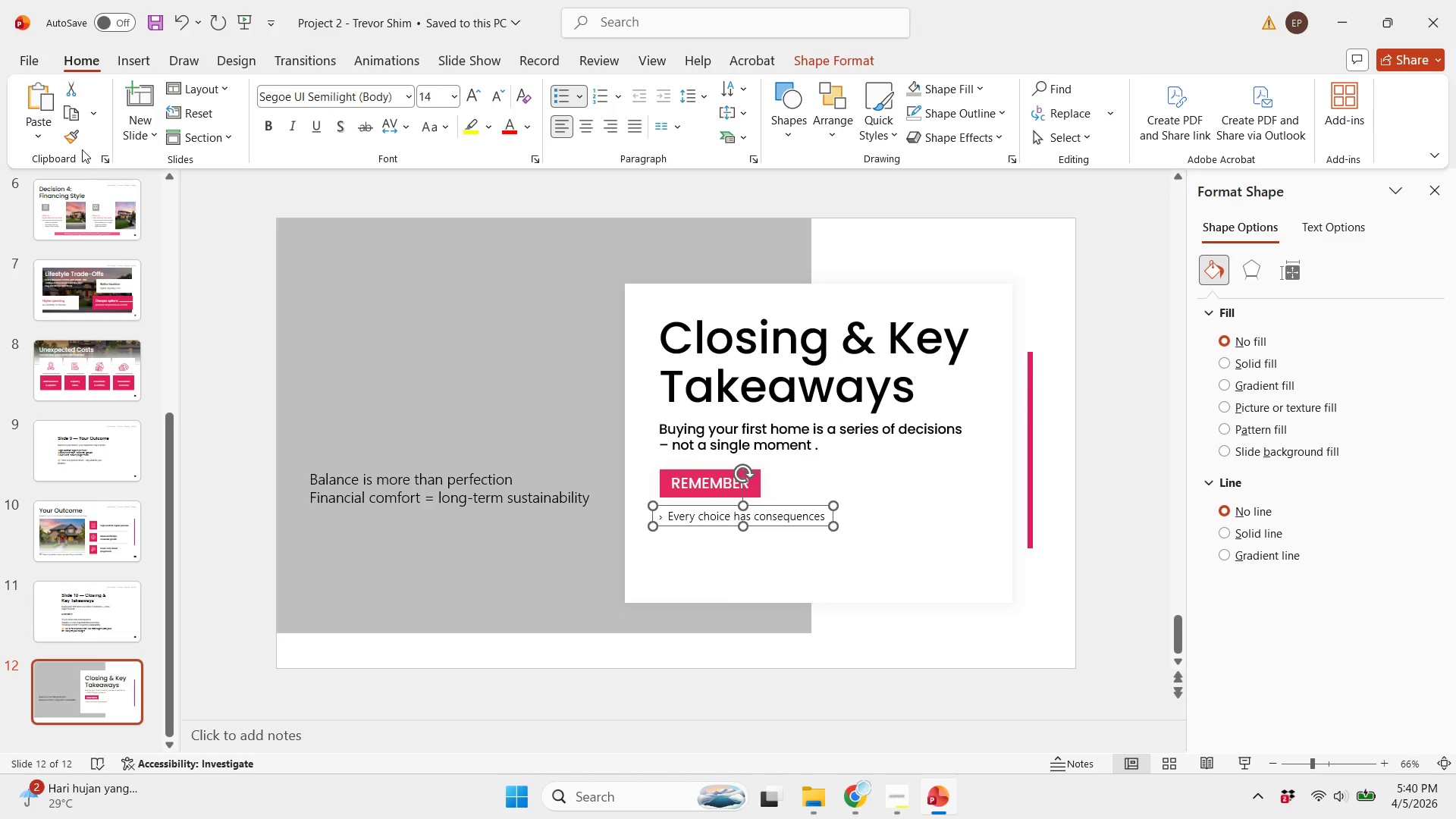 
left_click([77, 138])
 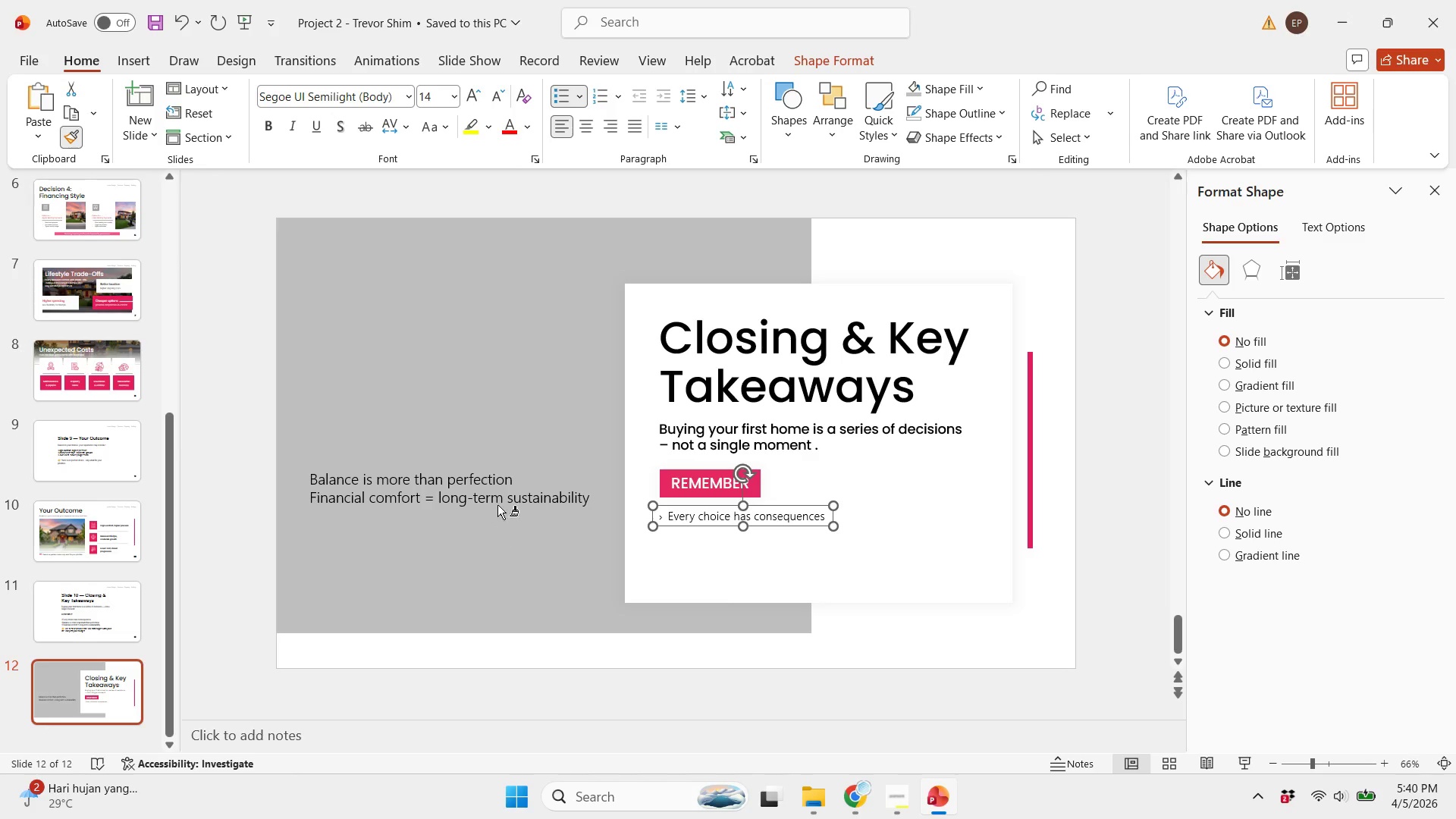 
left_click([483, 479])
 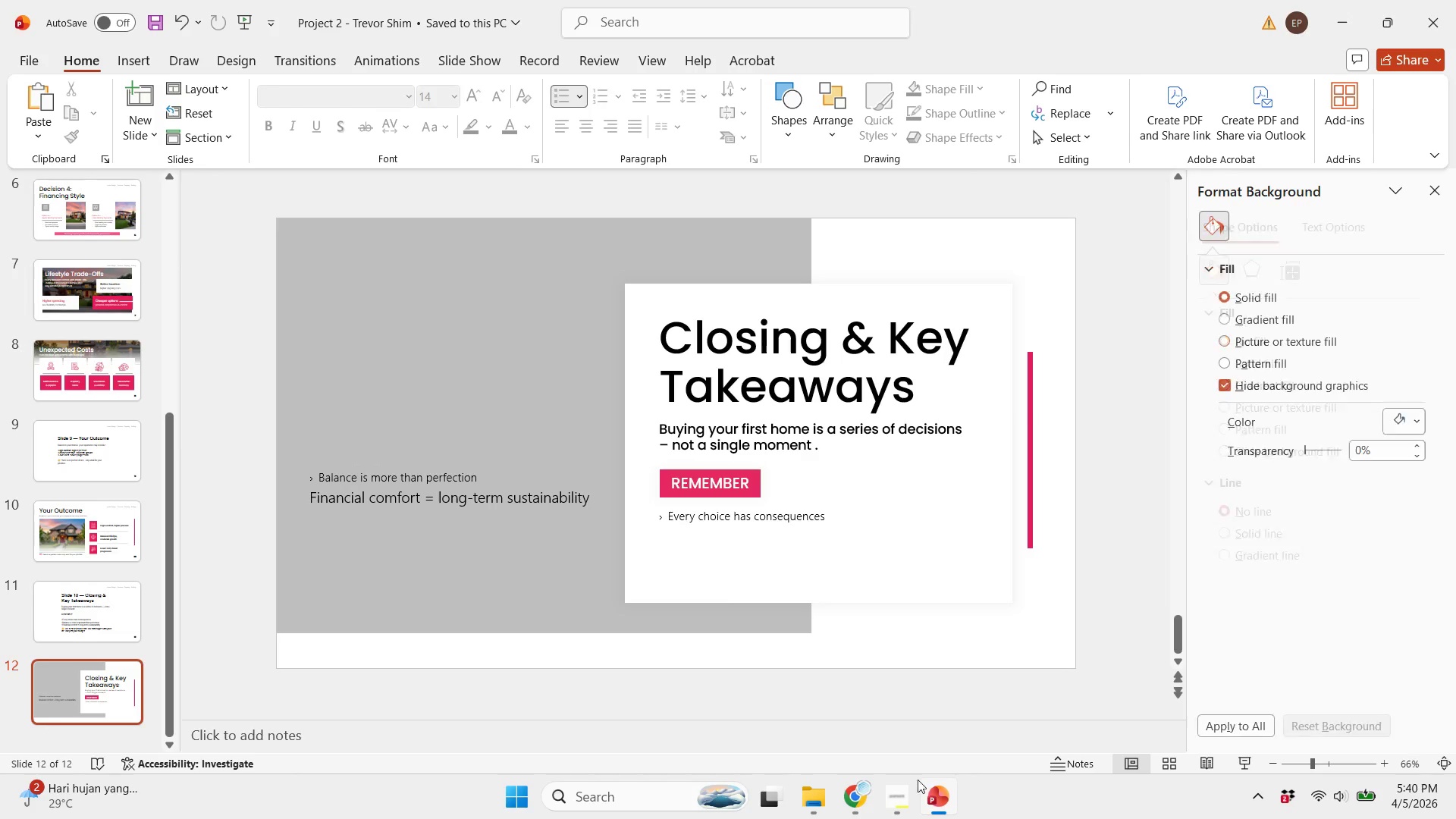 
double_click([908, 809])